 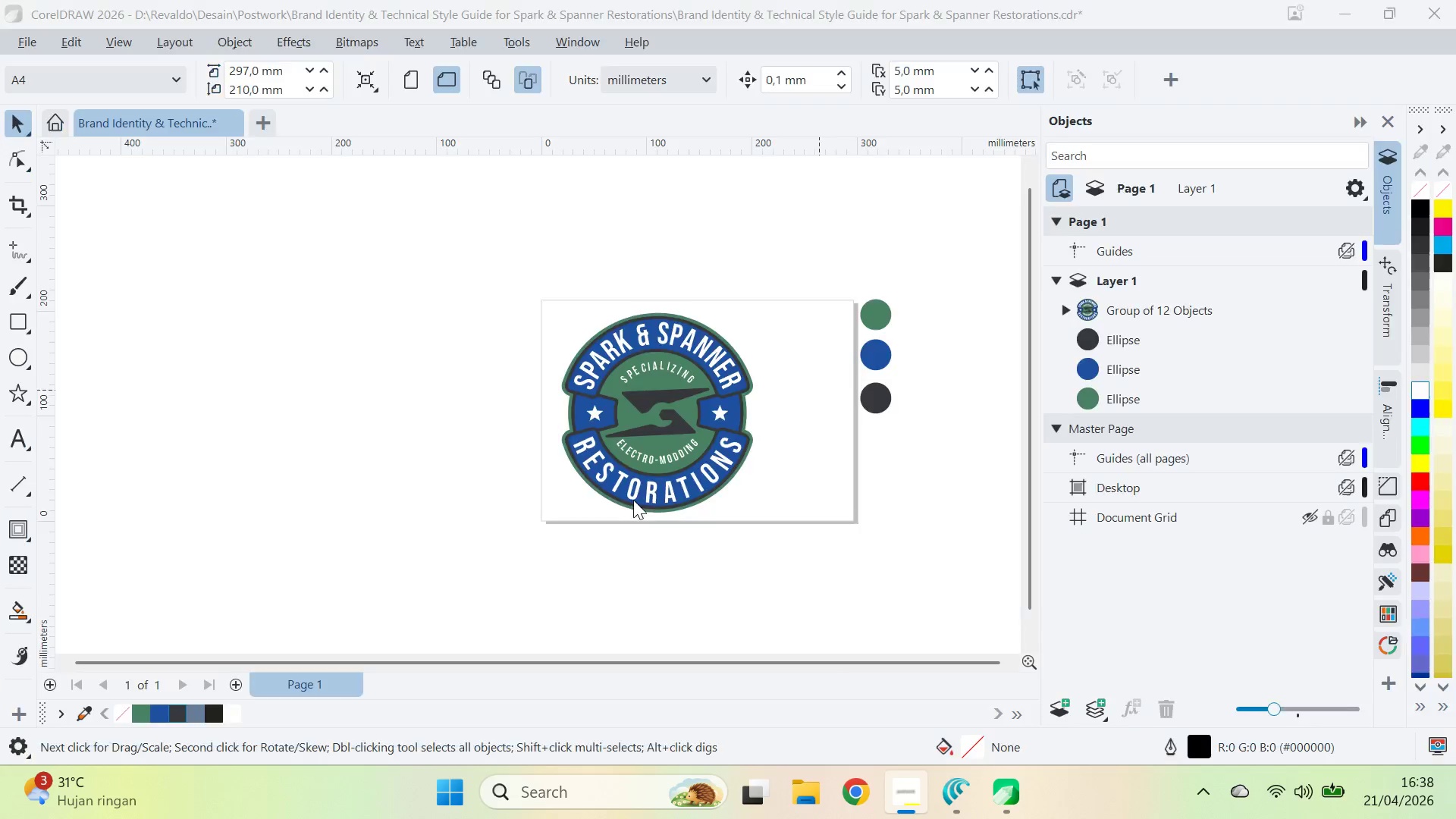 
hold_key(key=ShiftLeft, duration=0.64)
 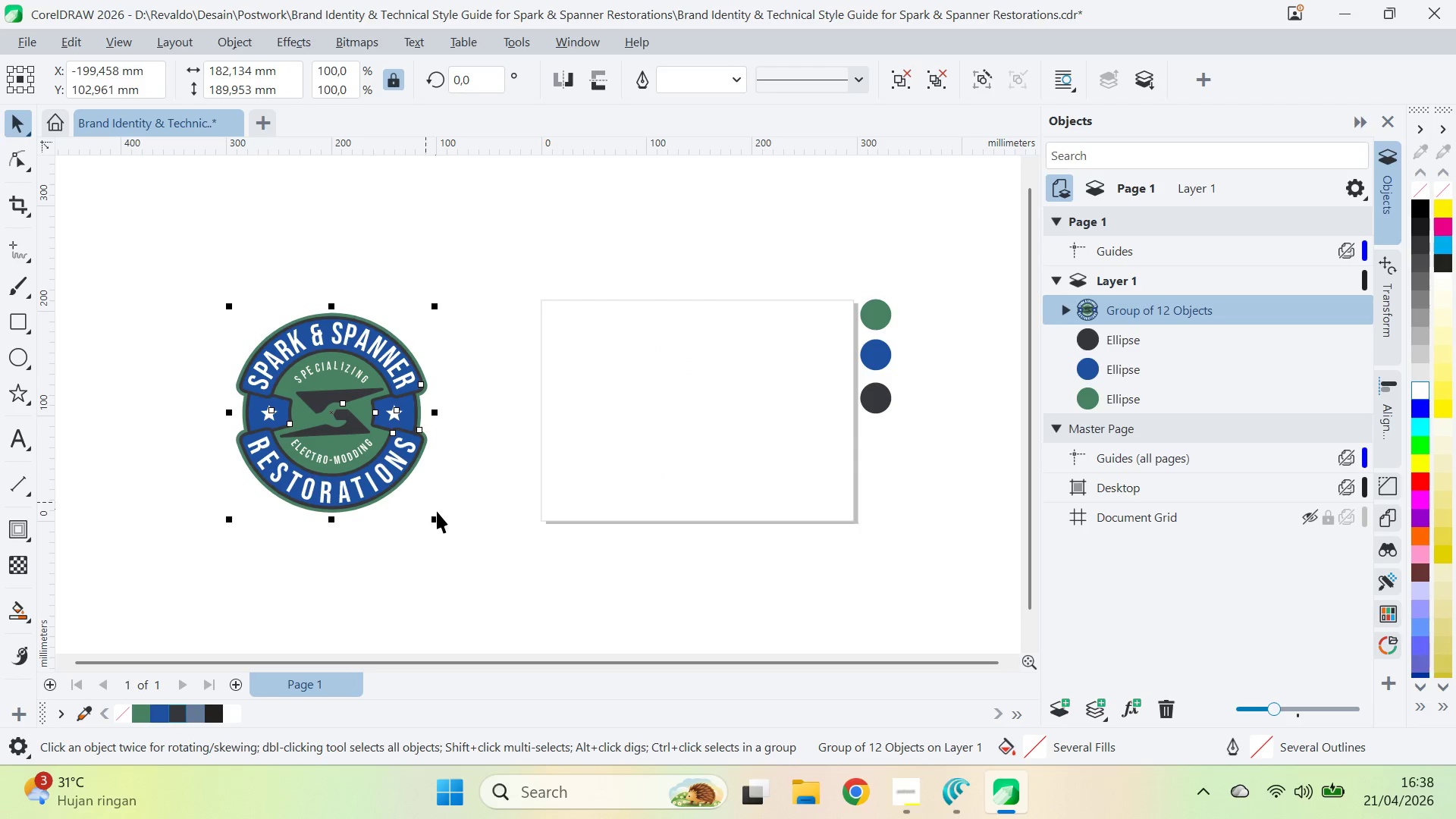 
hold_key(key=ControlLeft, duration=0.61)
 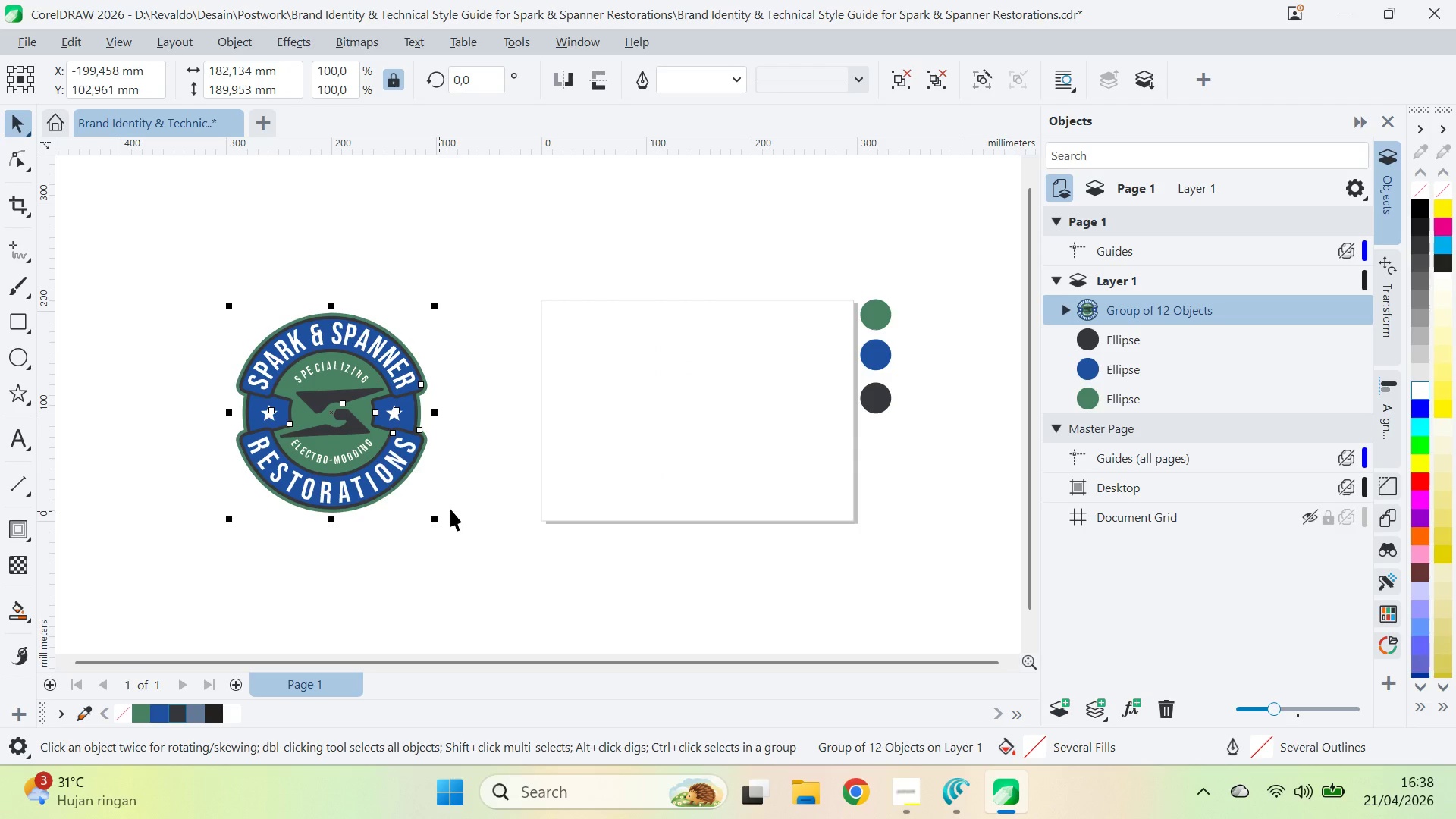 
key(Control+S)
 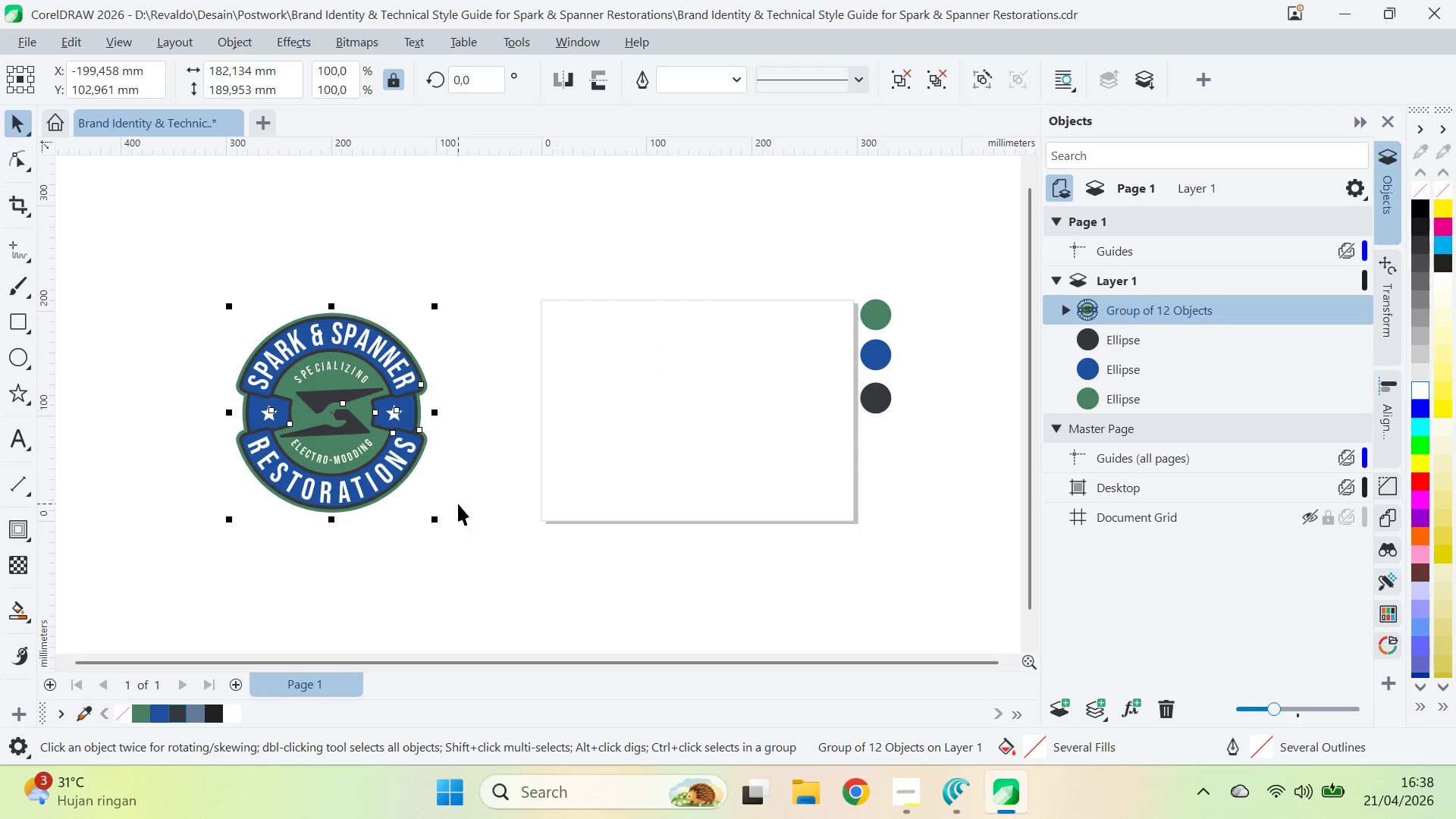 
key(Control+E)
 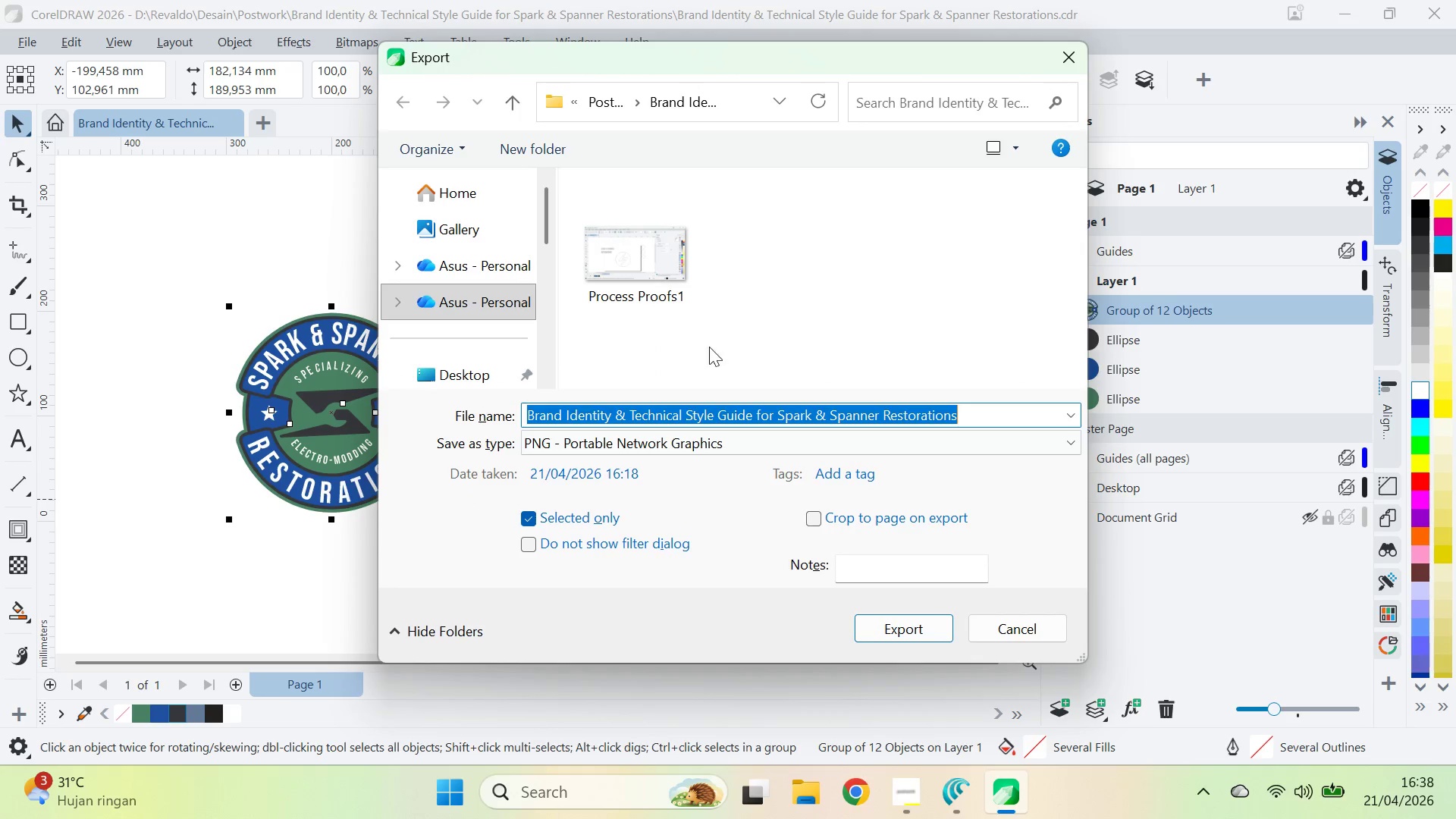 
key(Alt+AltLeft)
 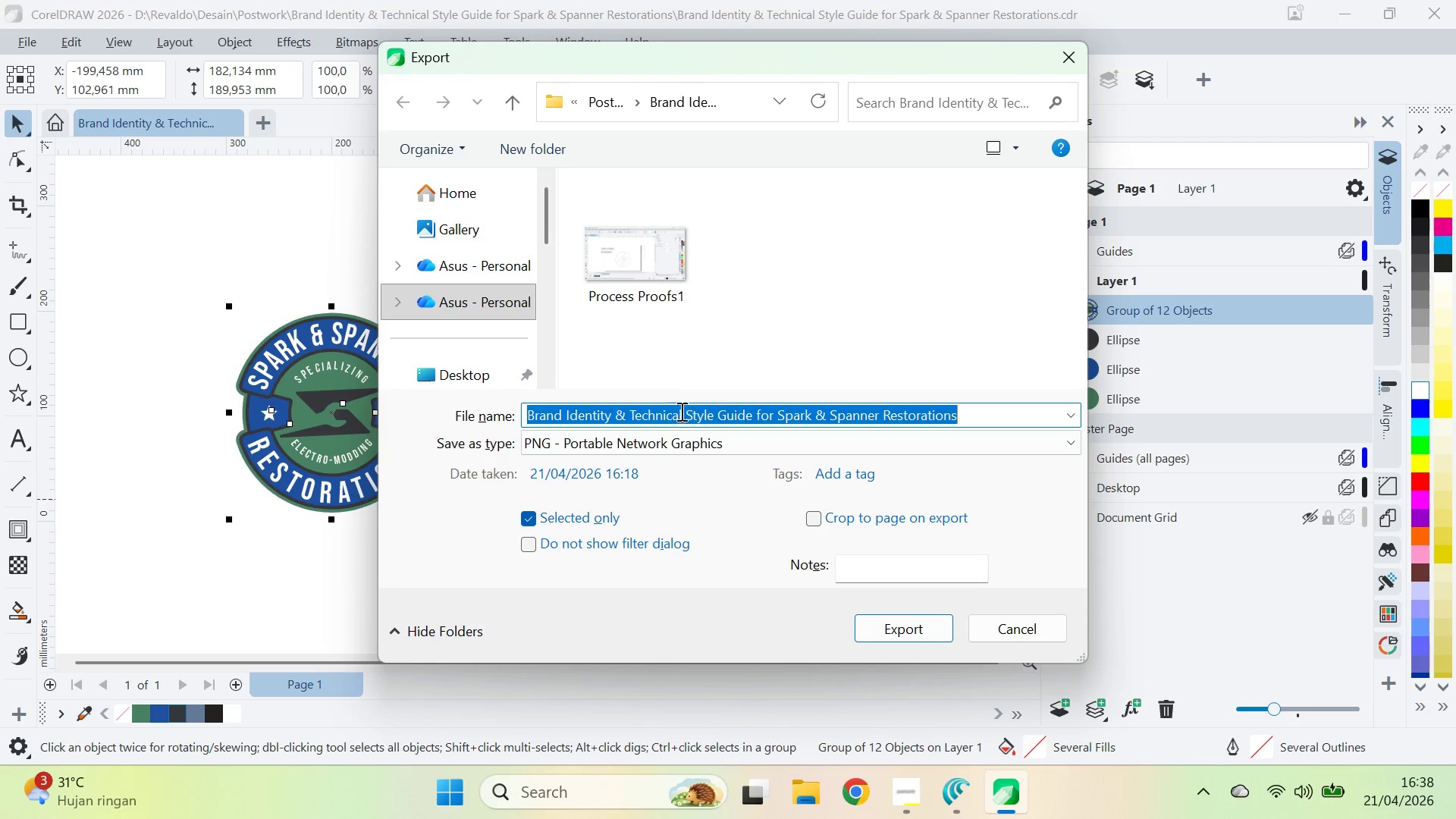 
key(Alt+Tab)